 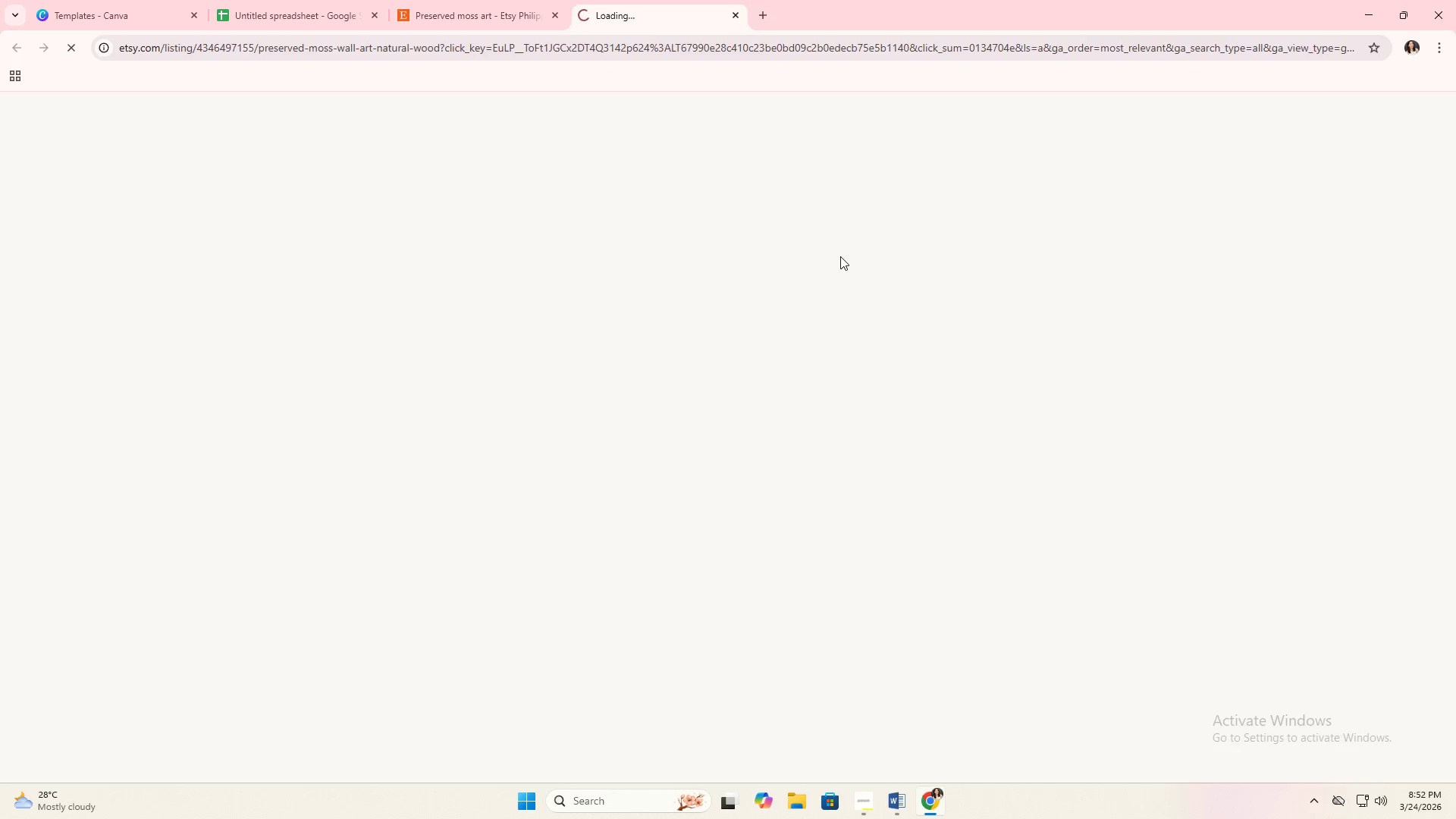 
left_click_drag(start_coordinate=[902, 336], to_coordinate=[1031, 343])
 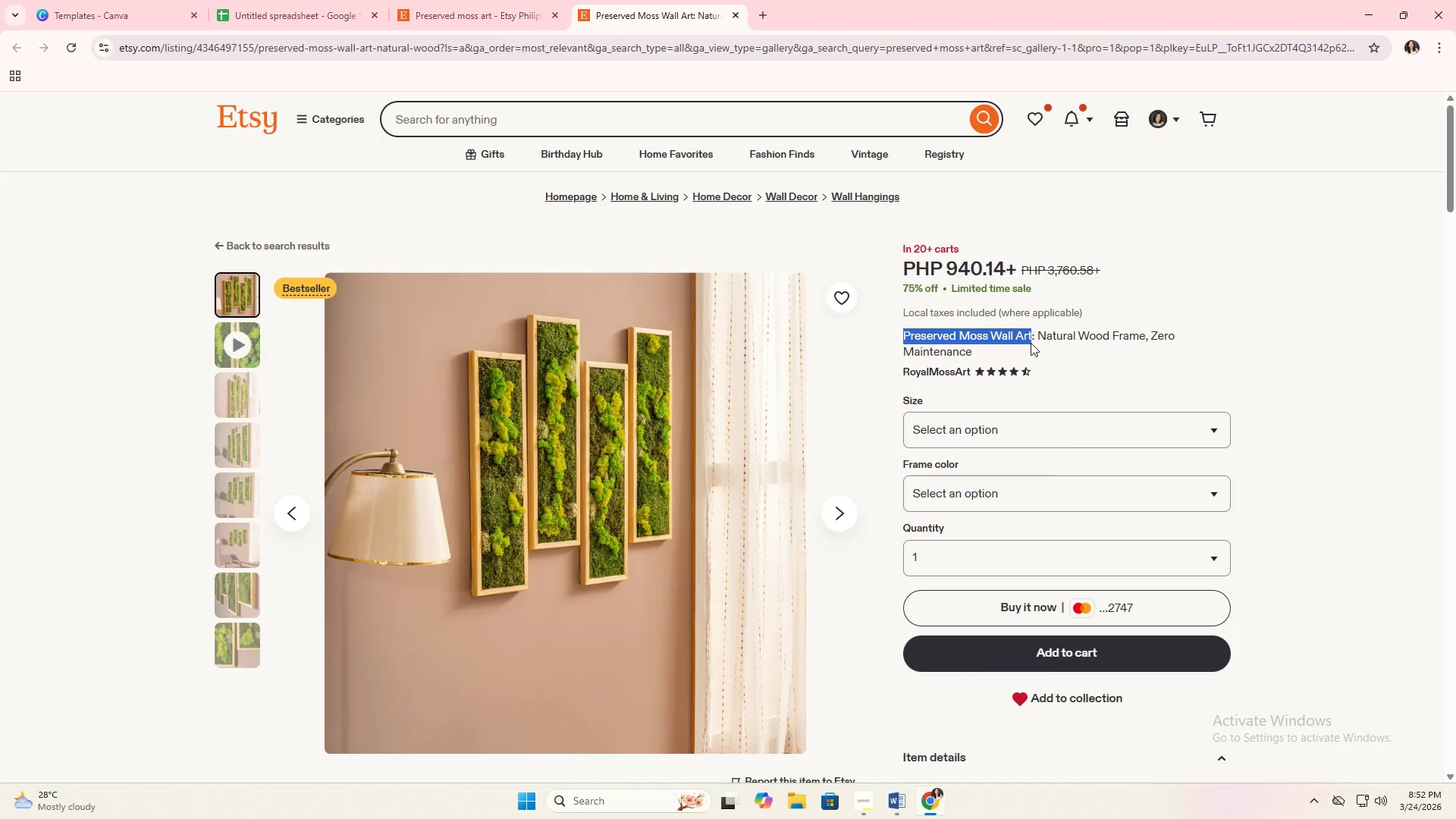 
key(Control+C)
 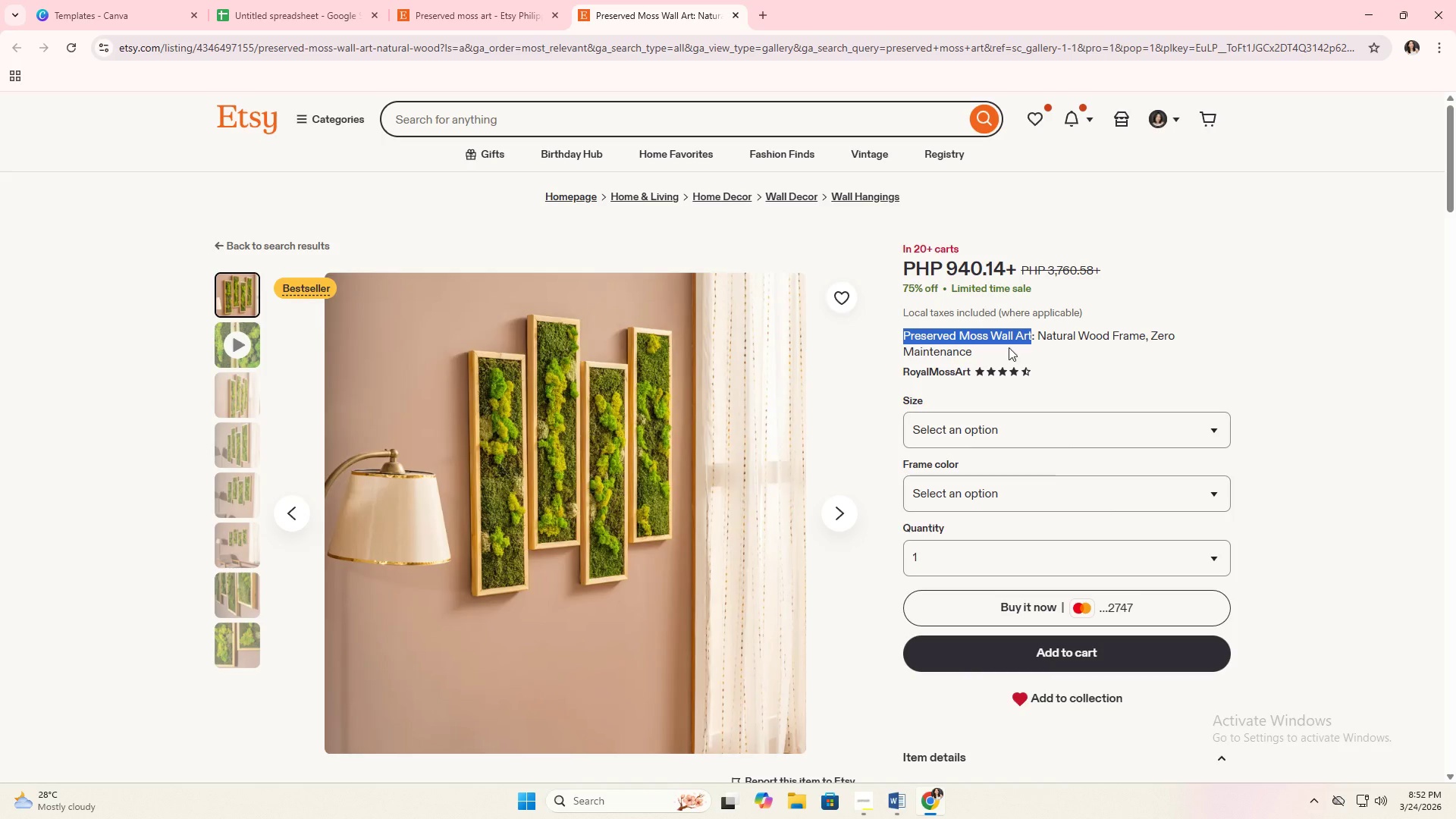 
key(Alt+AltLeft)
 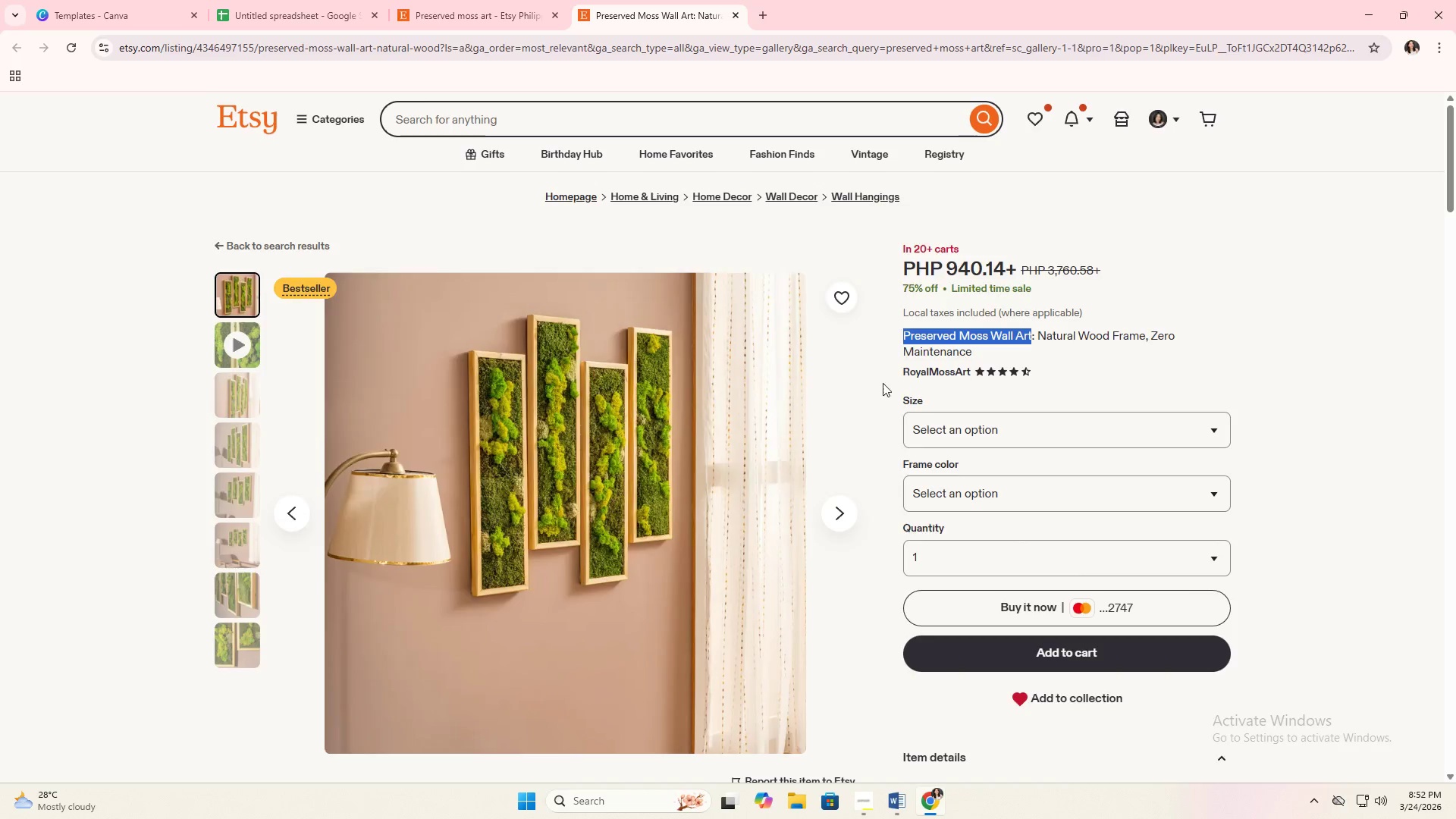 
key(Alt+Tab)